 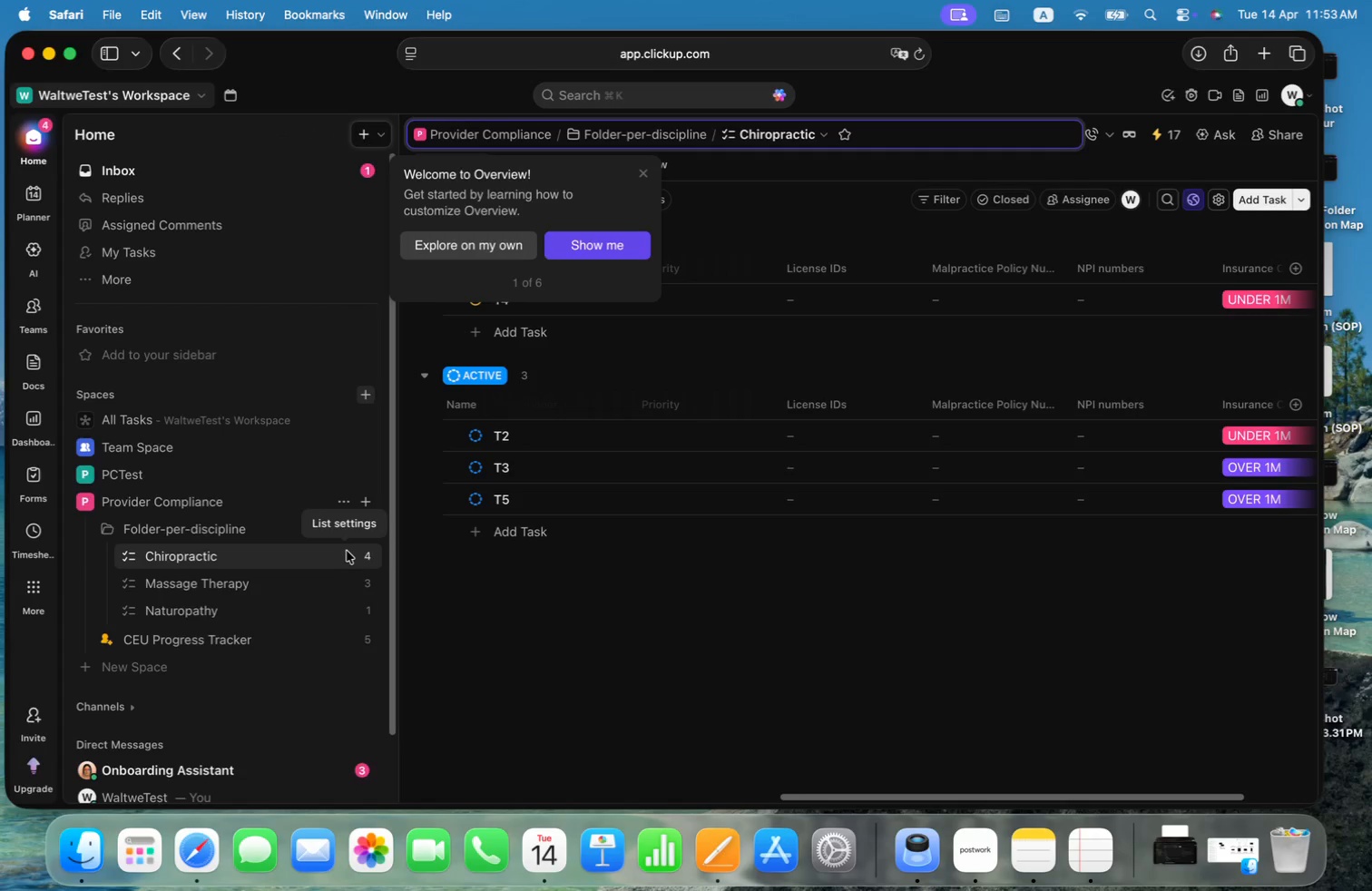 
left_click([343, 553])
 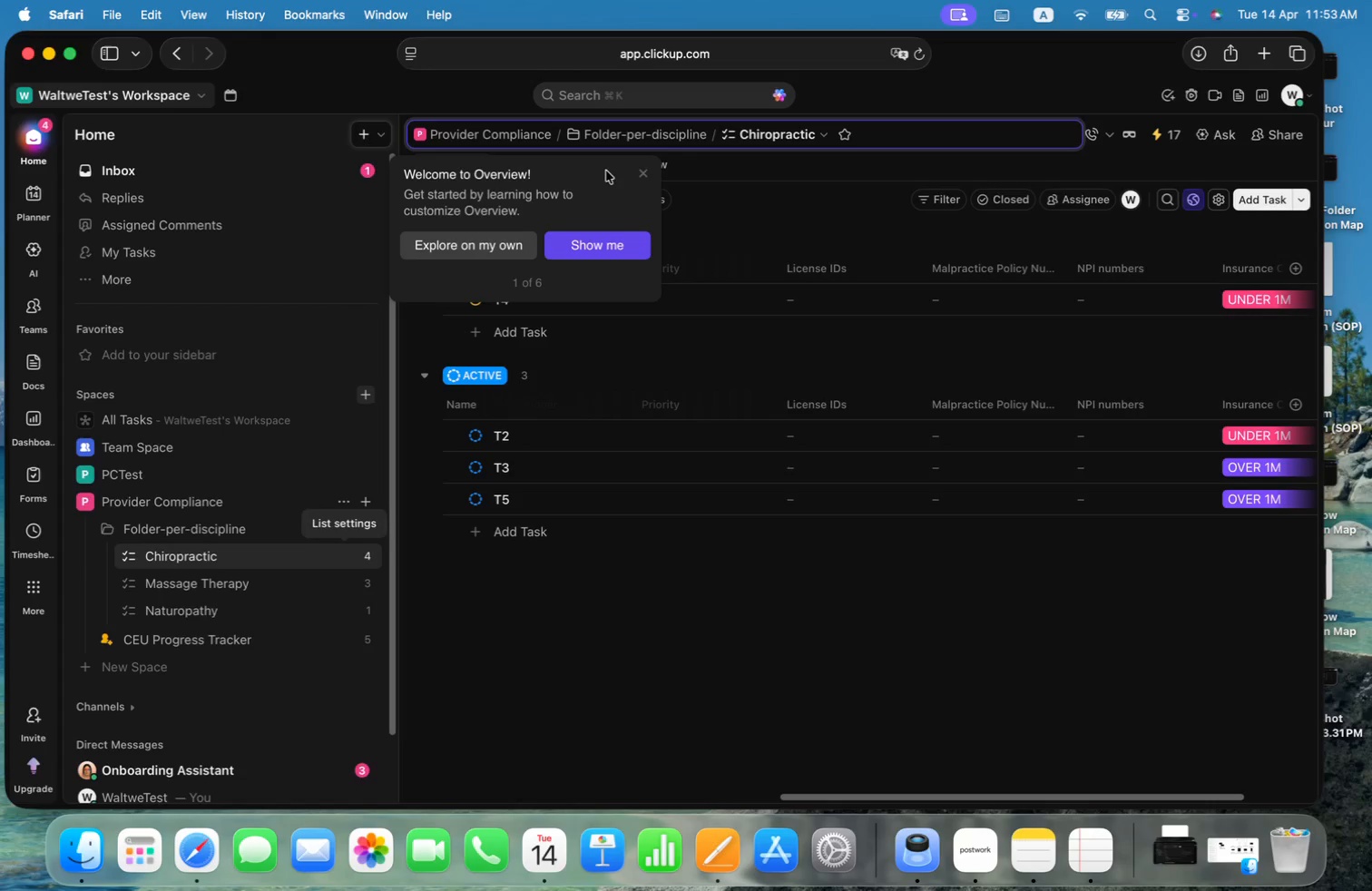 
left_click([644, 171])
 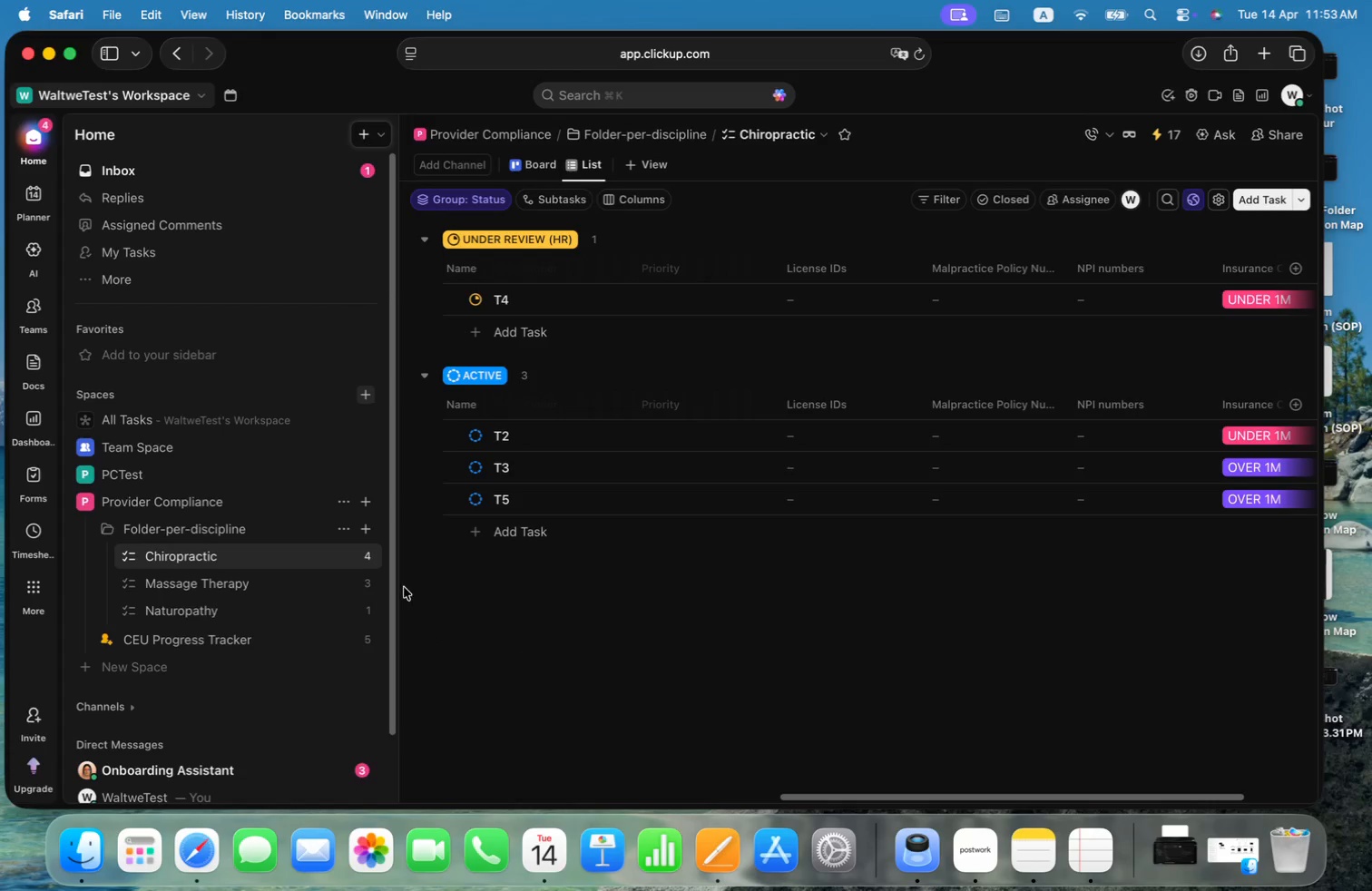 
left_click([343, 556])
 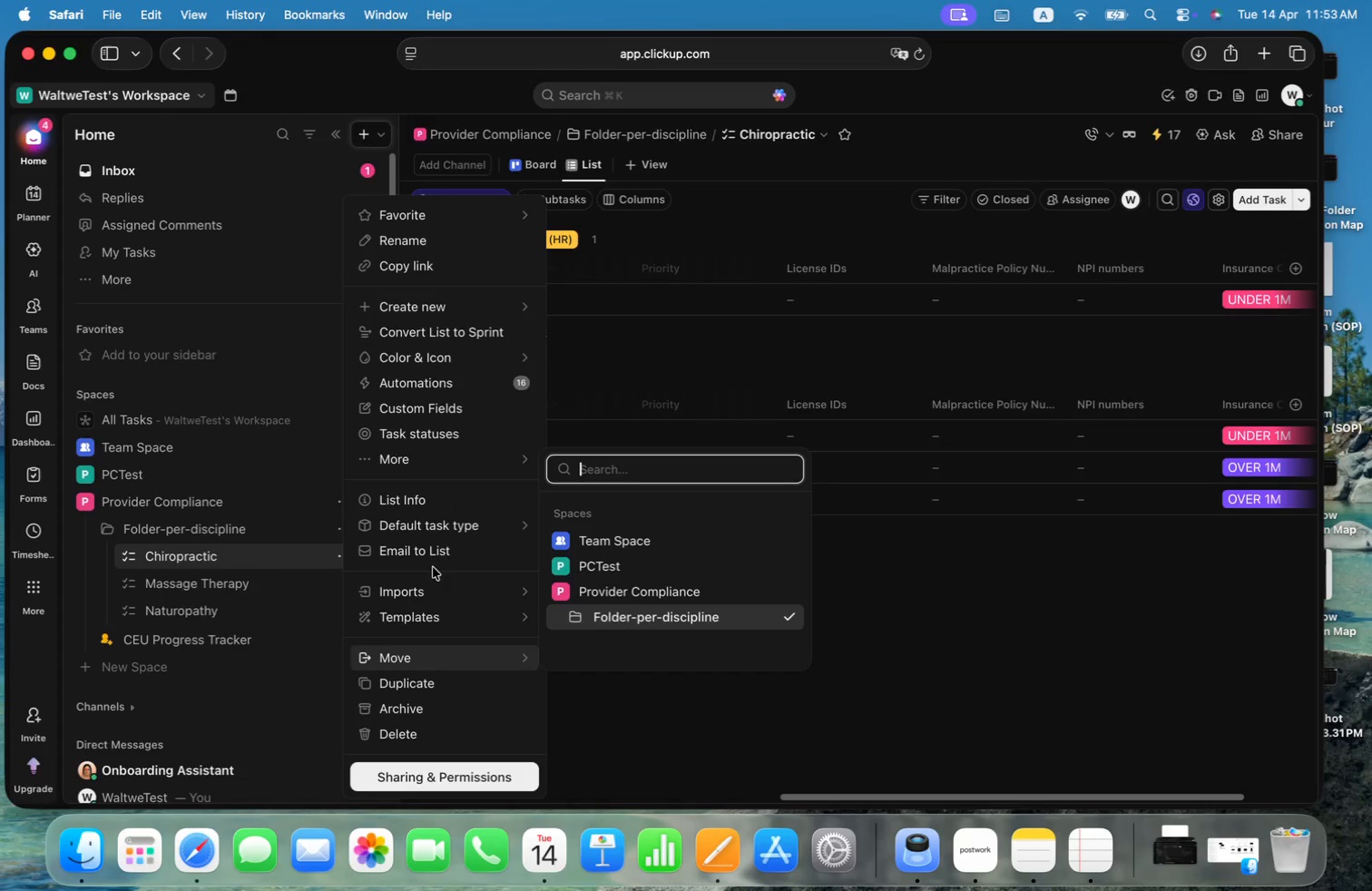 
left_click([437, 380])
 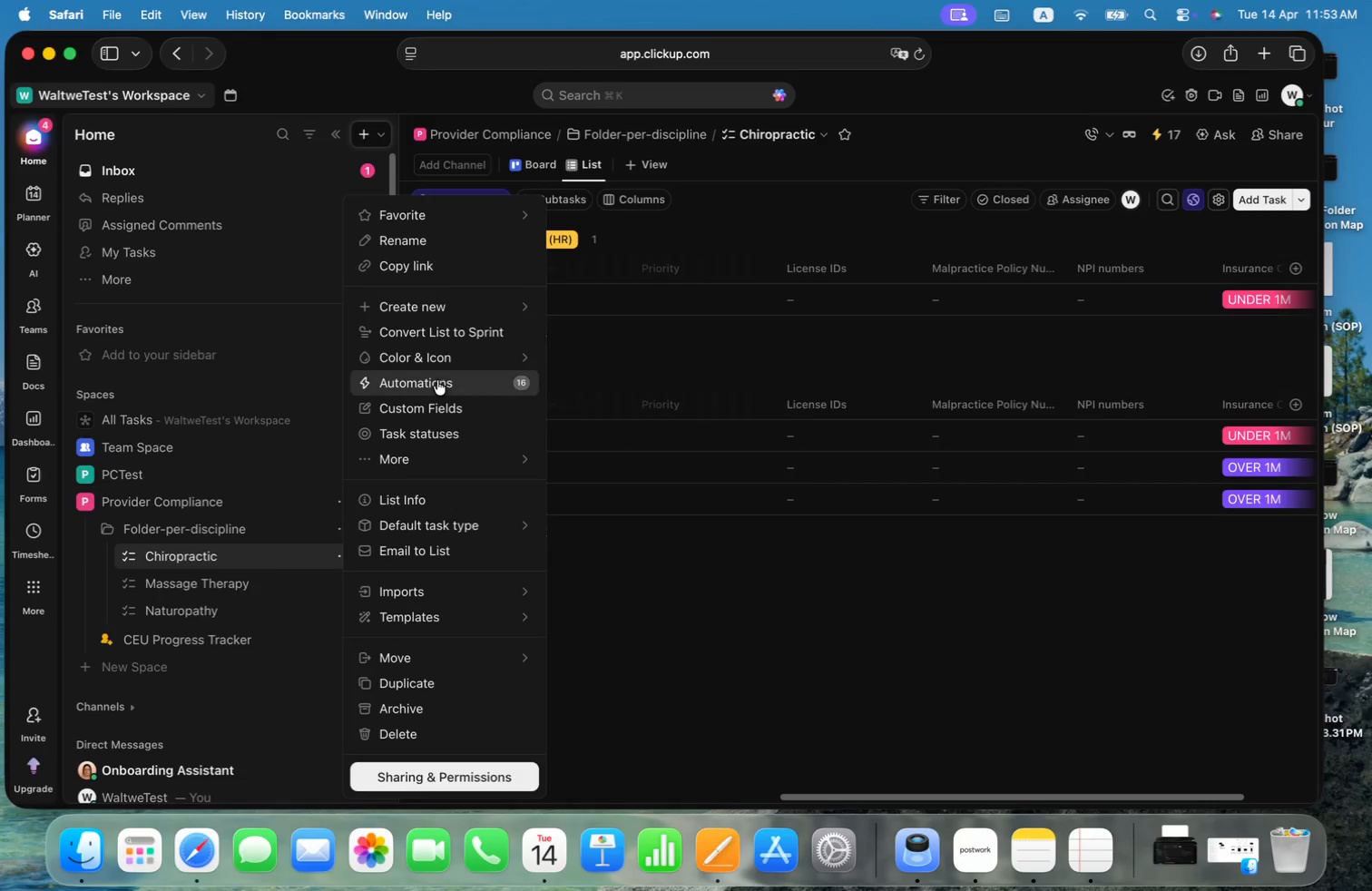 
scroll: coordinate [1053, 461], scroll_direction: down, amount: 75.0
 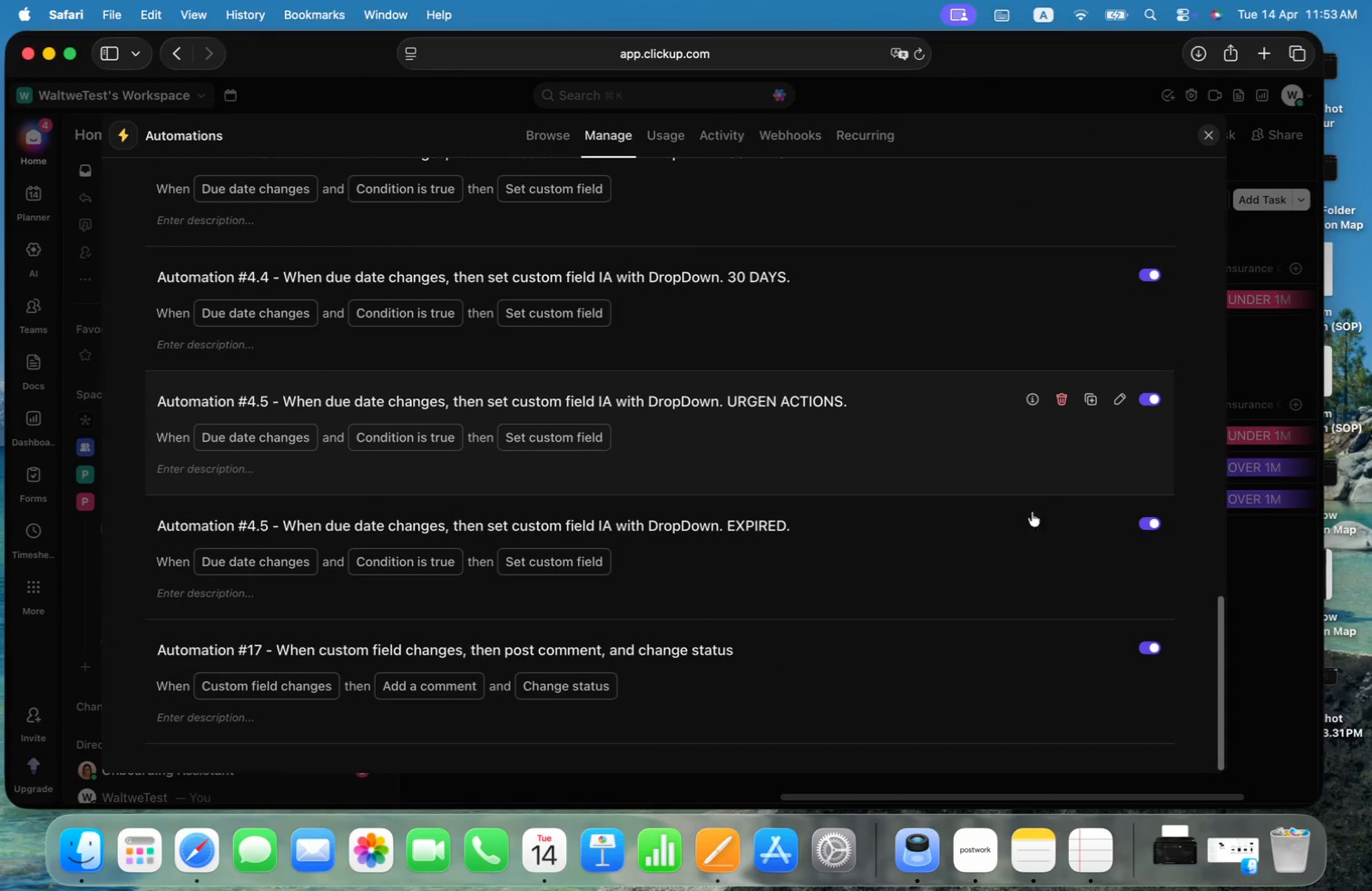 
left_click([917, 651])
 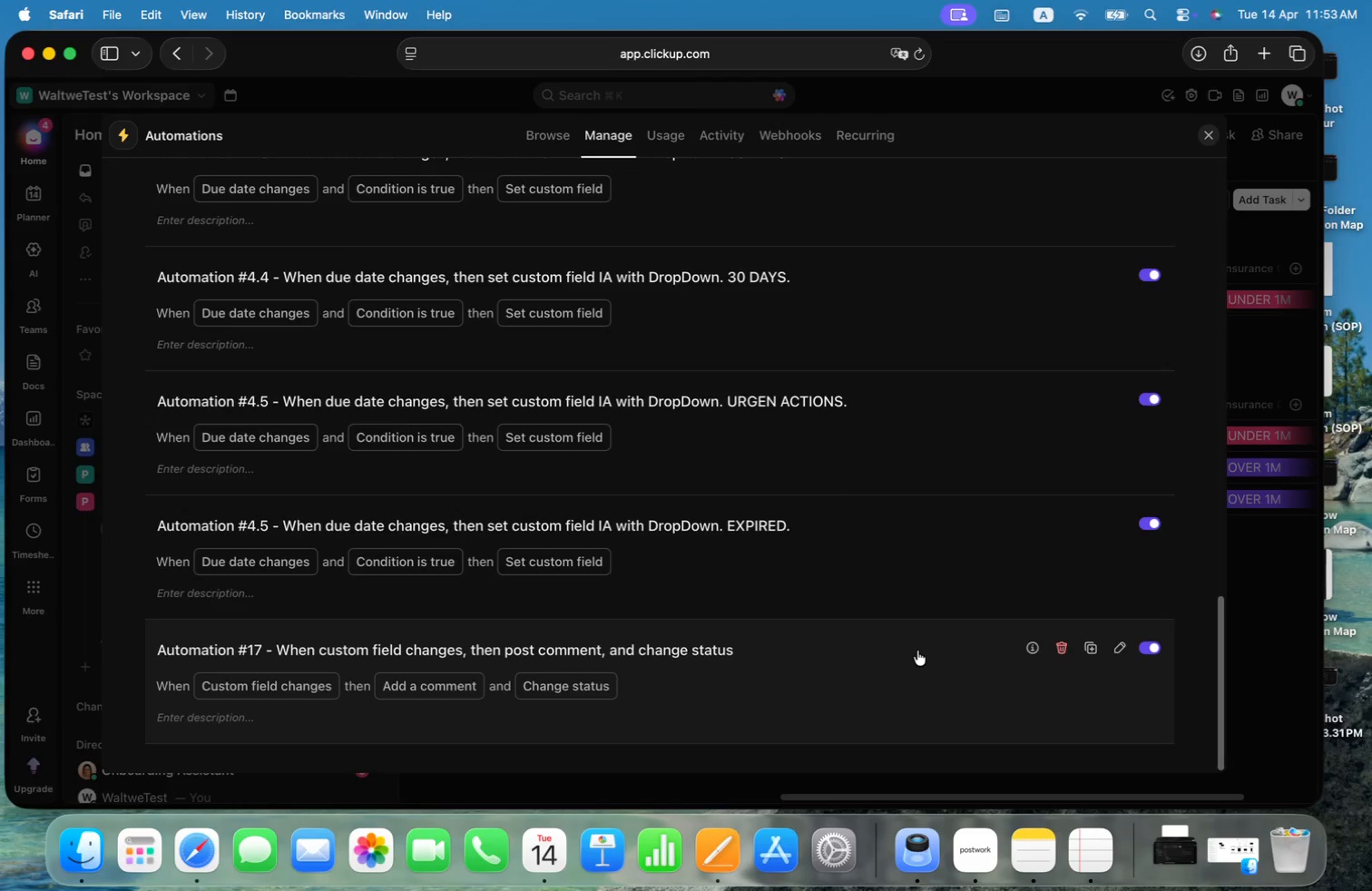 
key(Meta+Shift+4)
 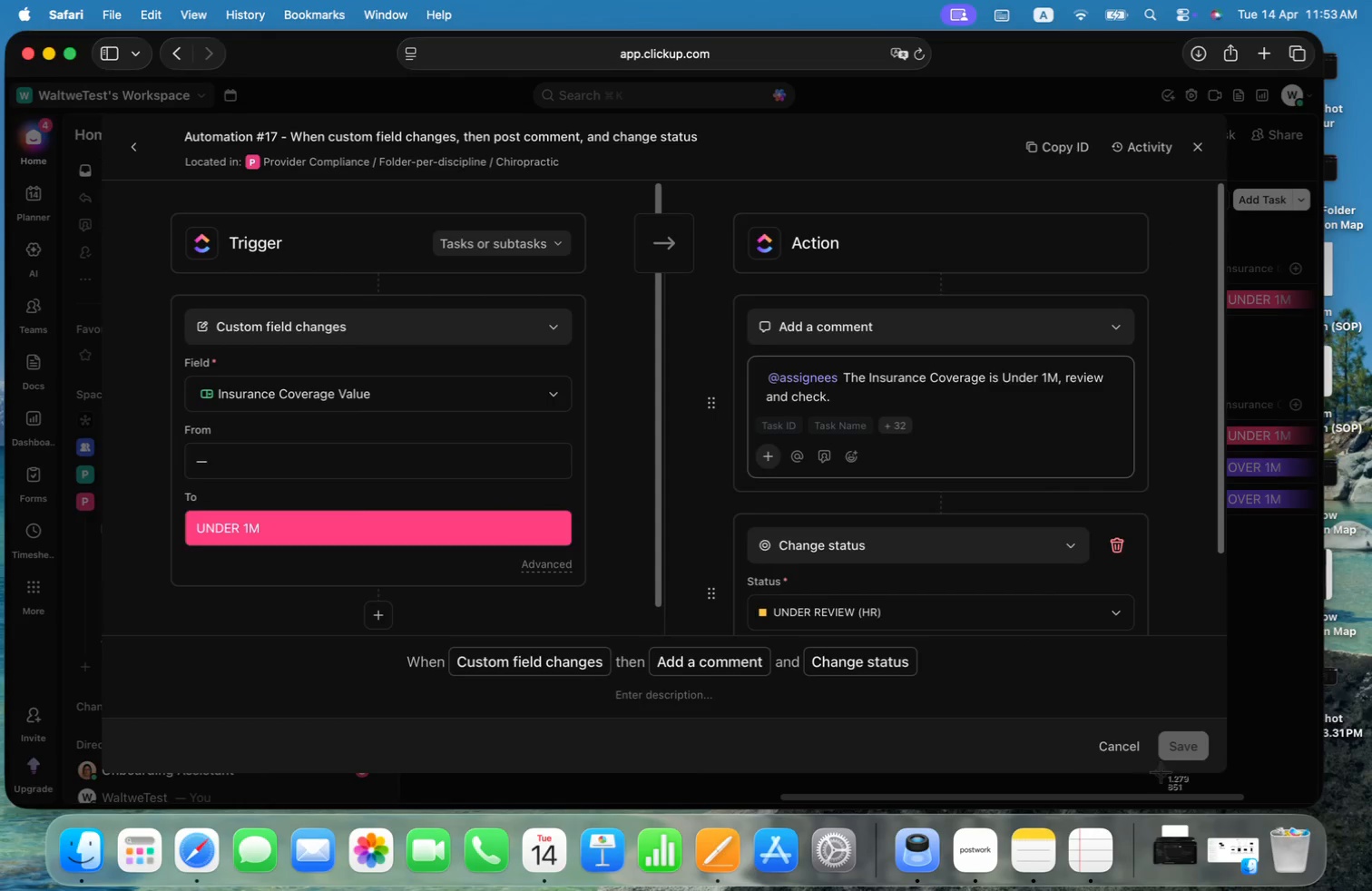 
left_click_drag(start_coordinate=[1315, 802], to_coordinate=[15, 41])
 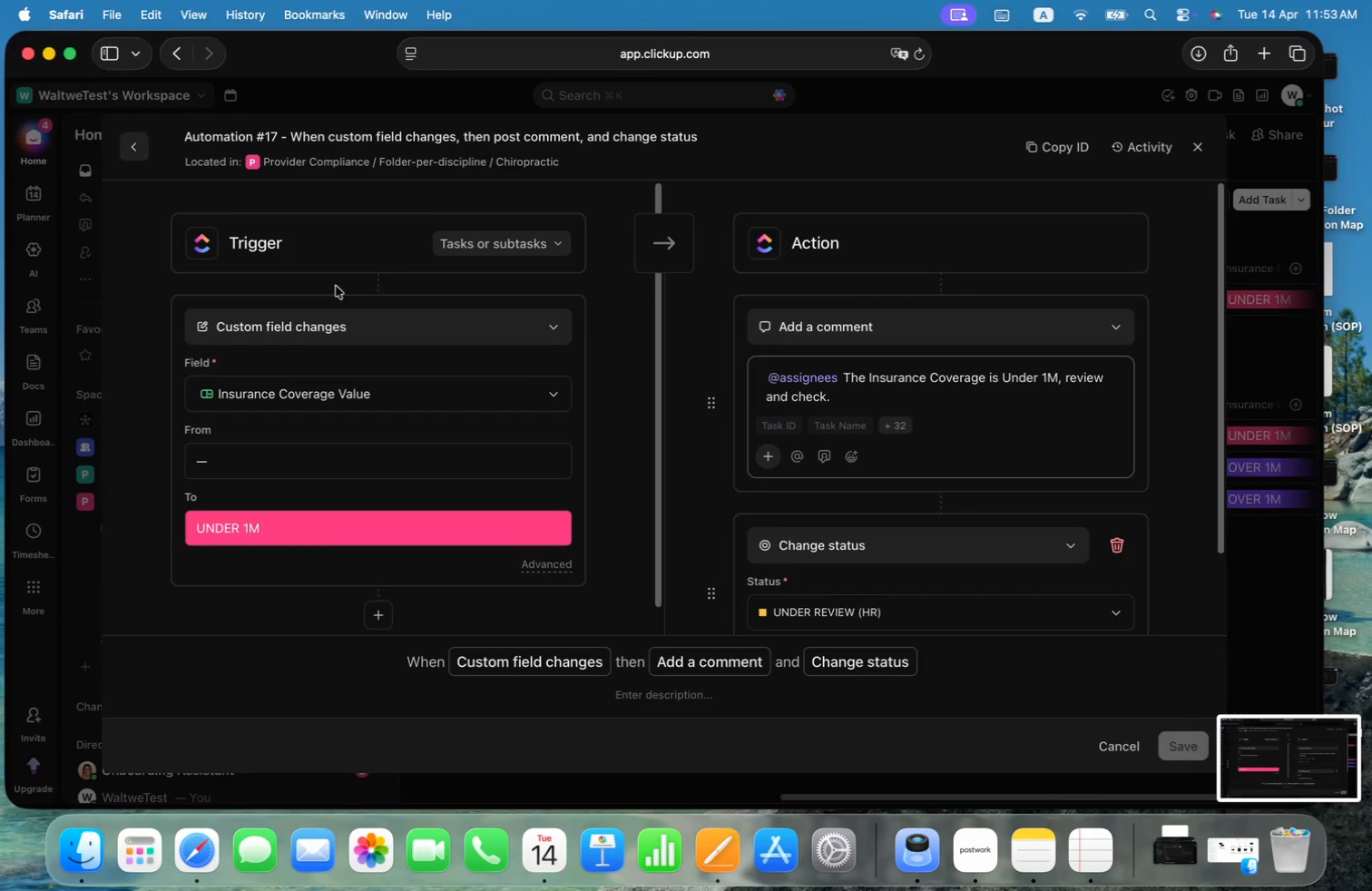 
left_click([1282, 747])
 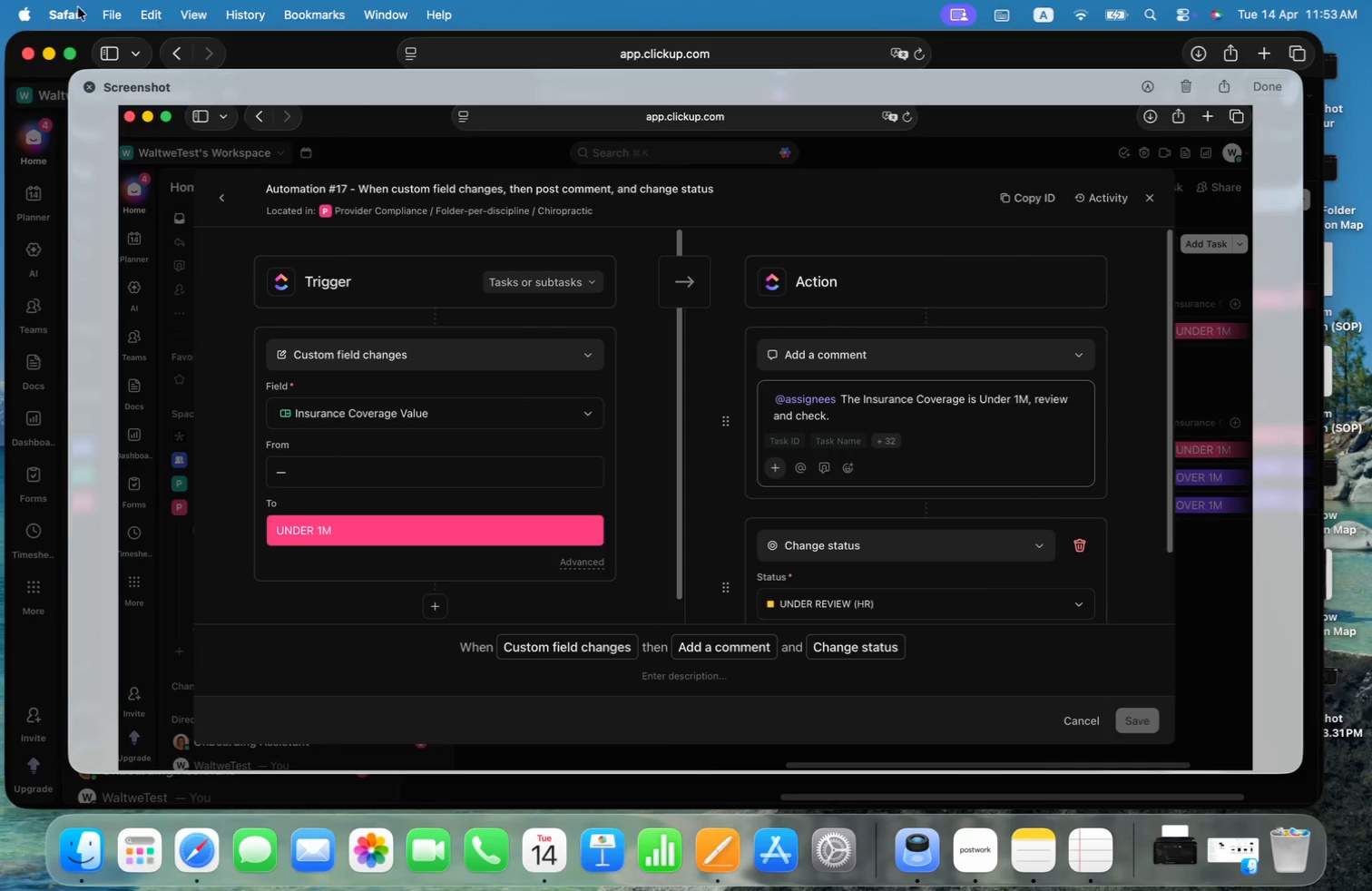 
left_click([104, 18])
 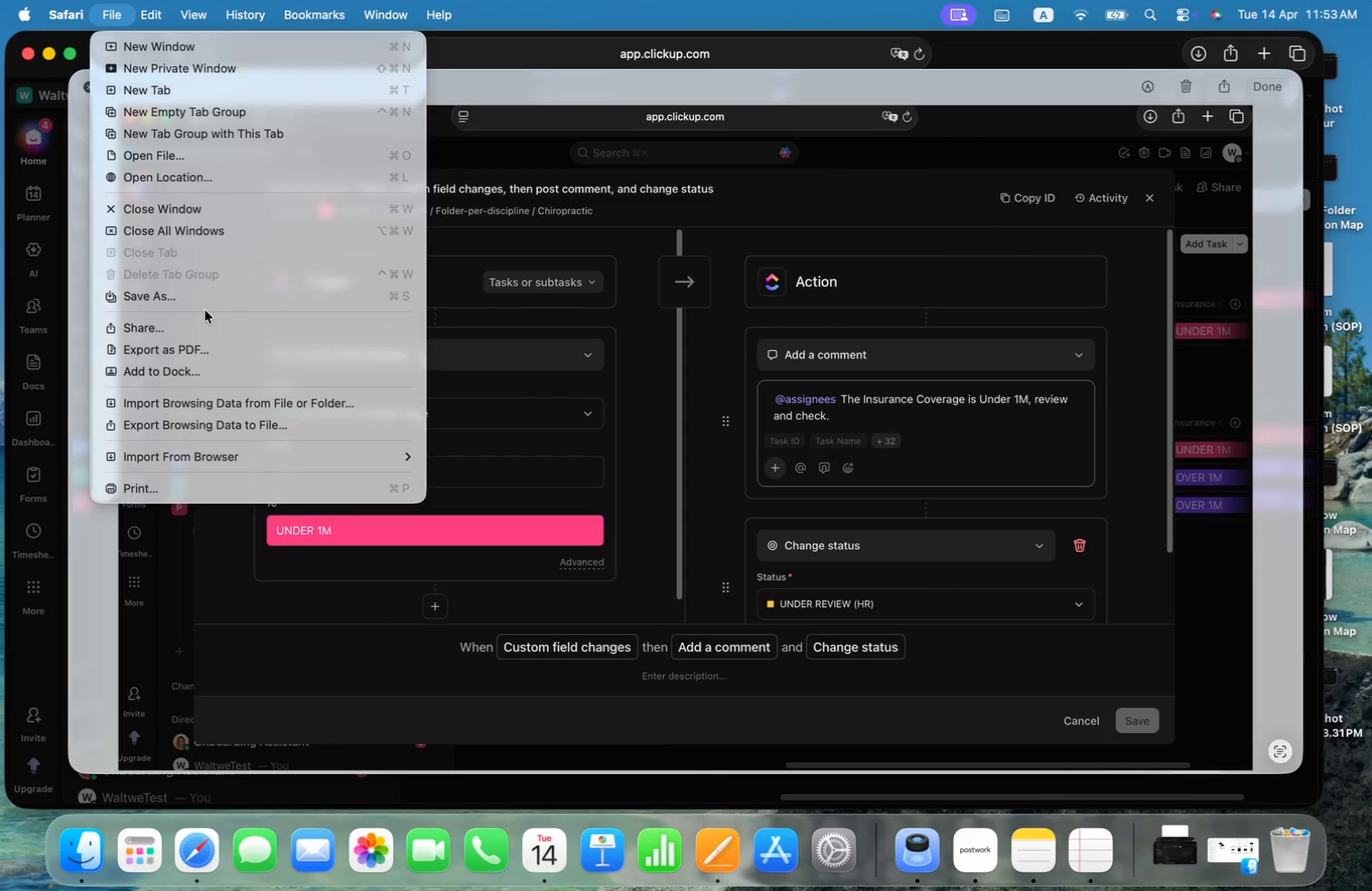 
left_click([207, 300])
 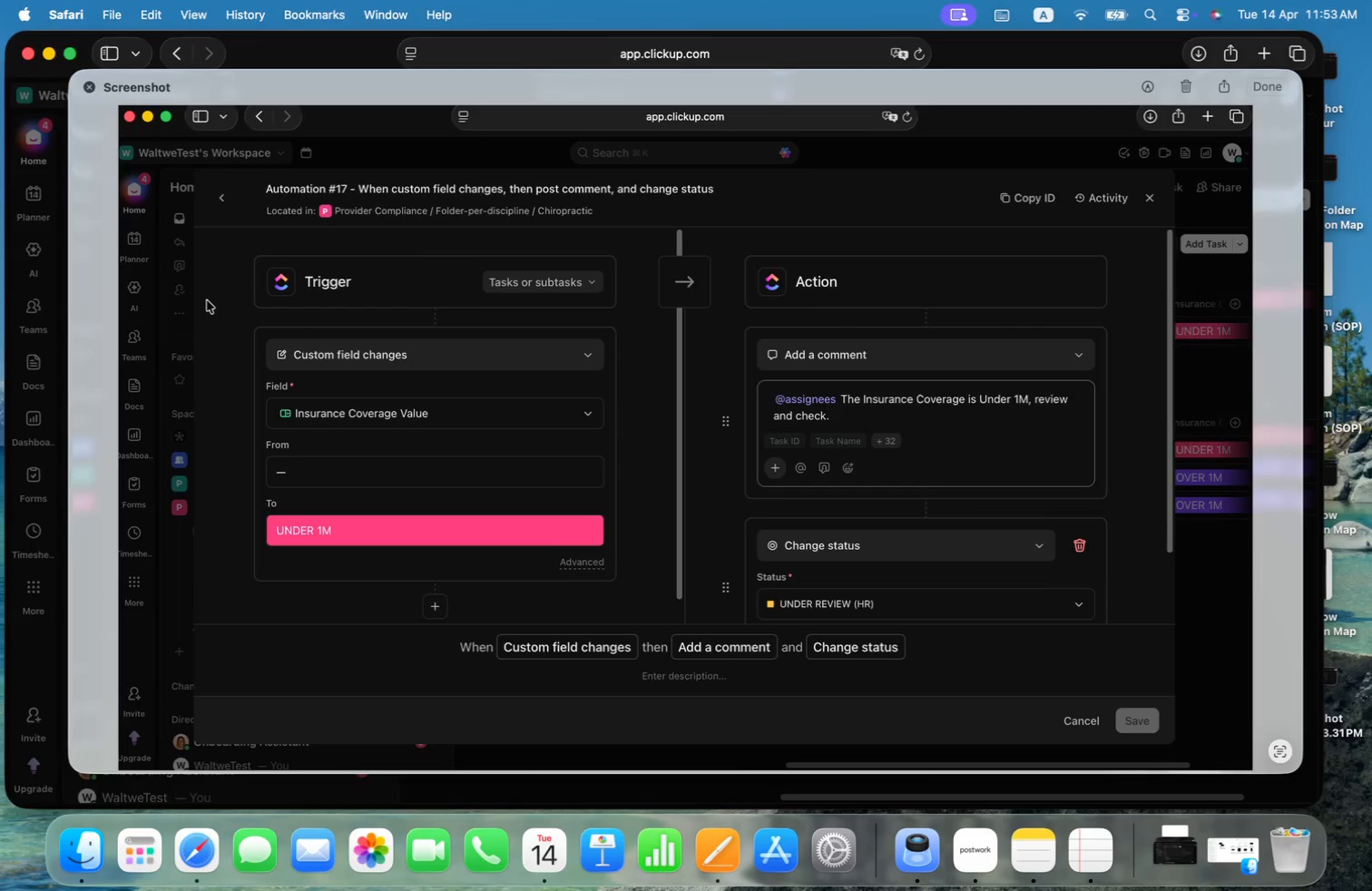 
type(InsuranceCOverageRule)
 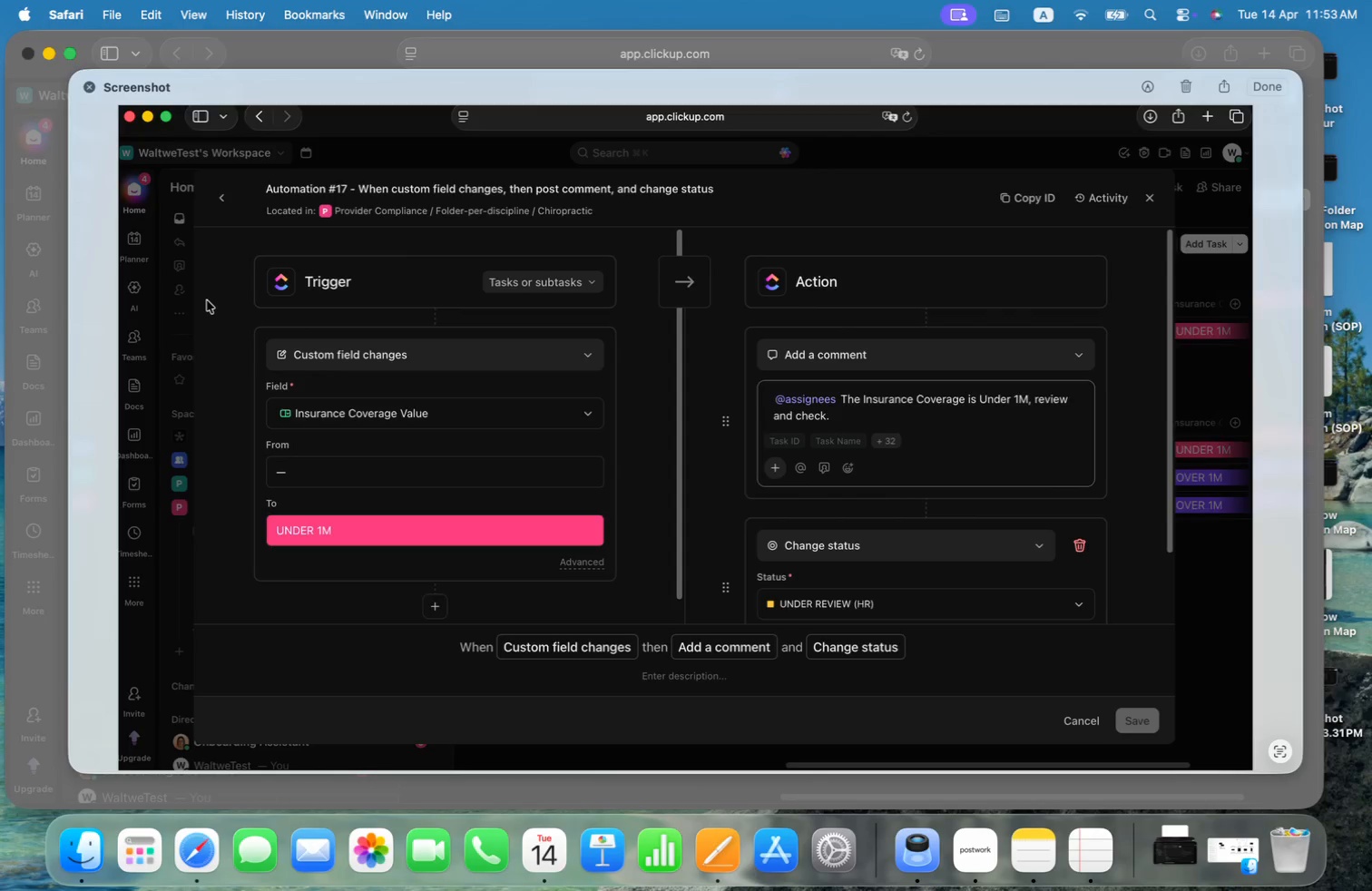 
 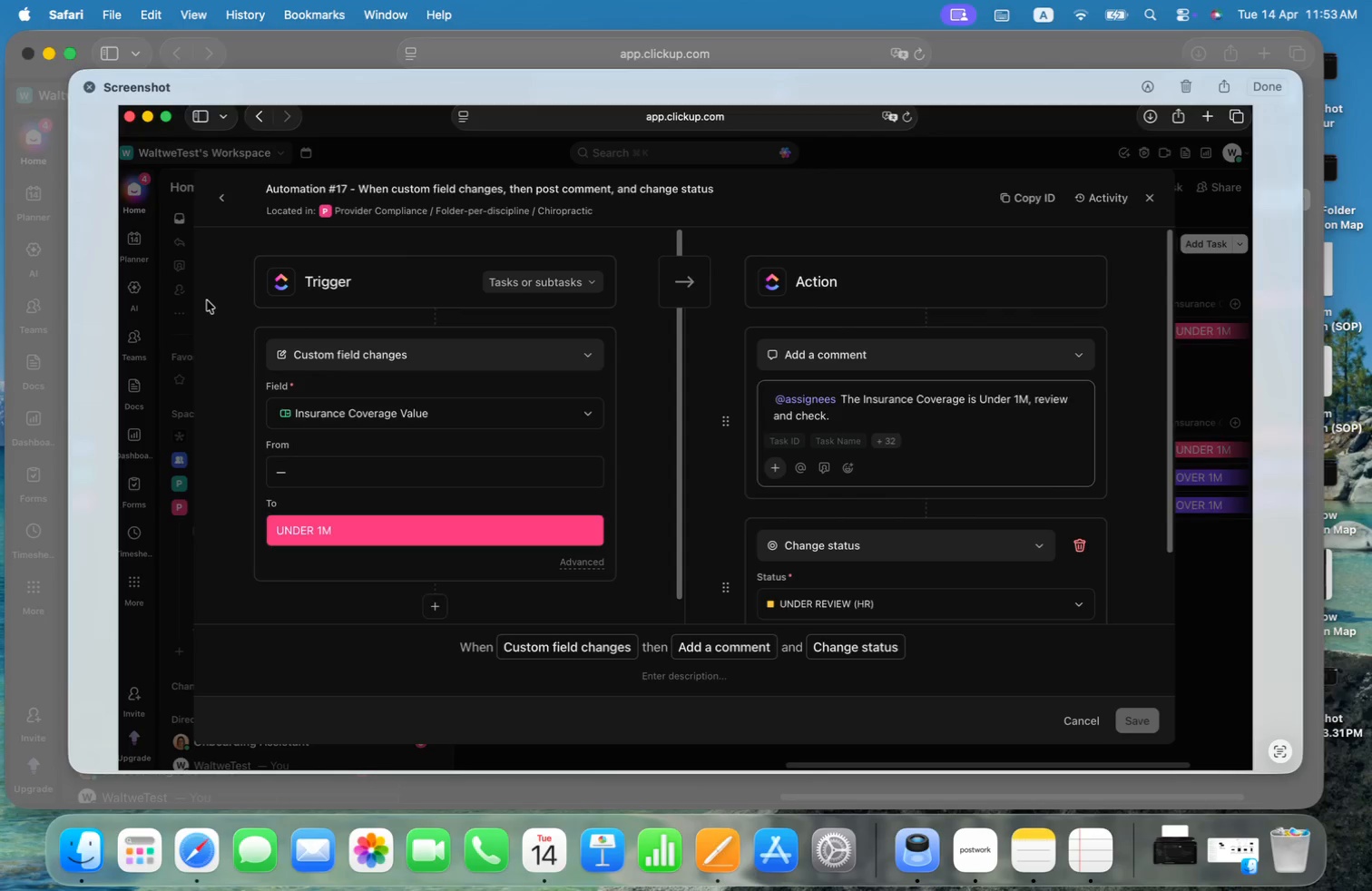 
key(Enter)
 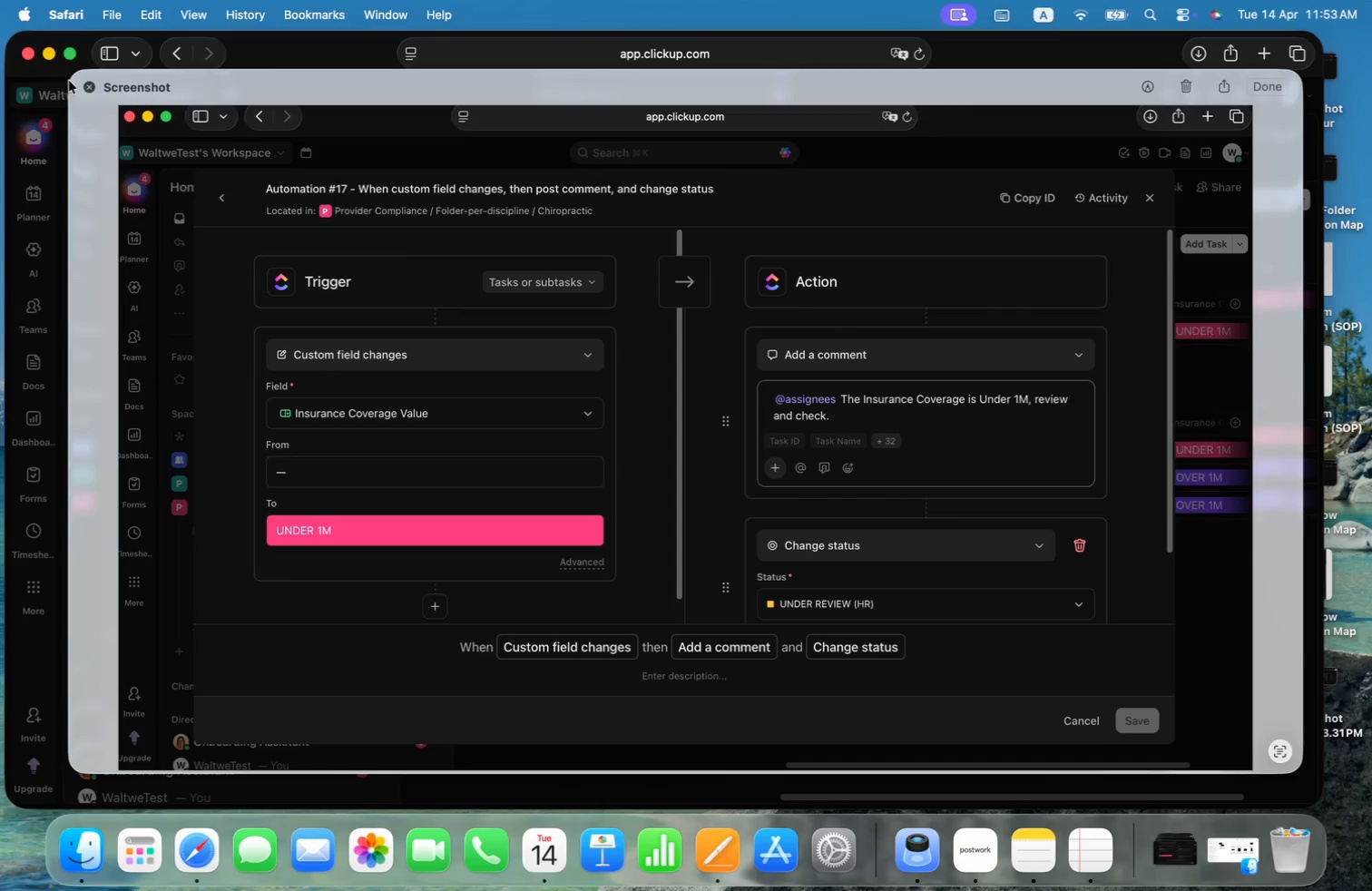 
left_click([88, 88])
 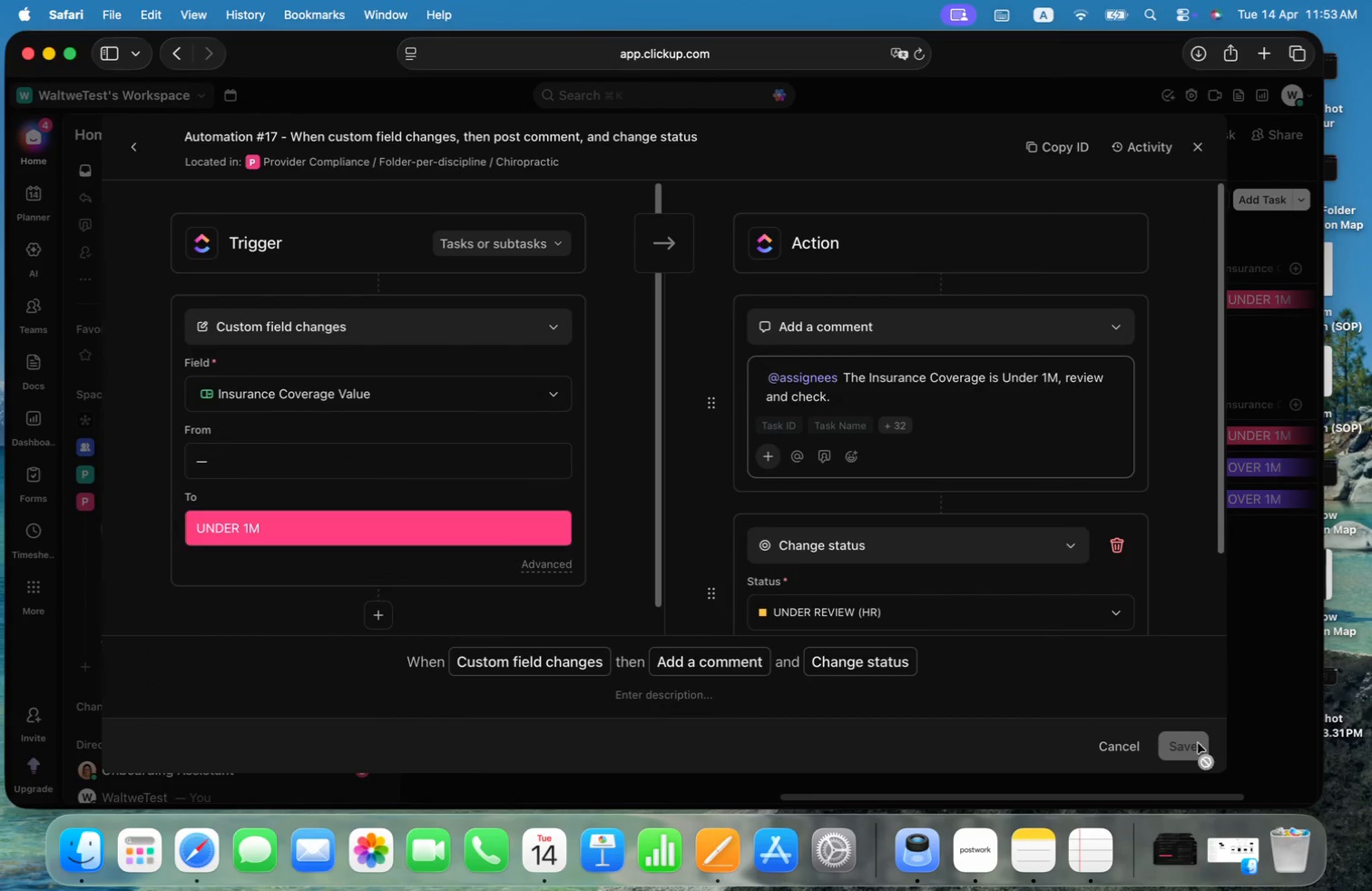 
left_click([1126, 750])
 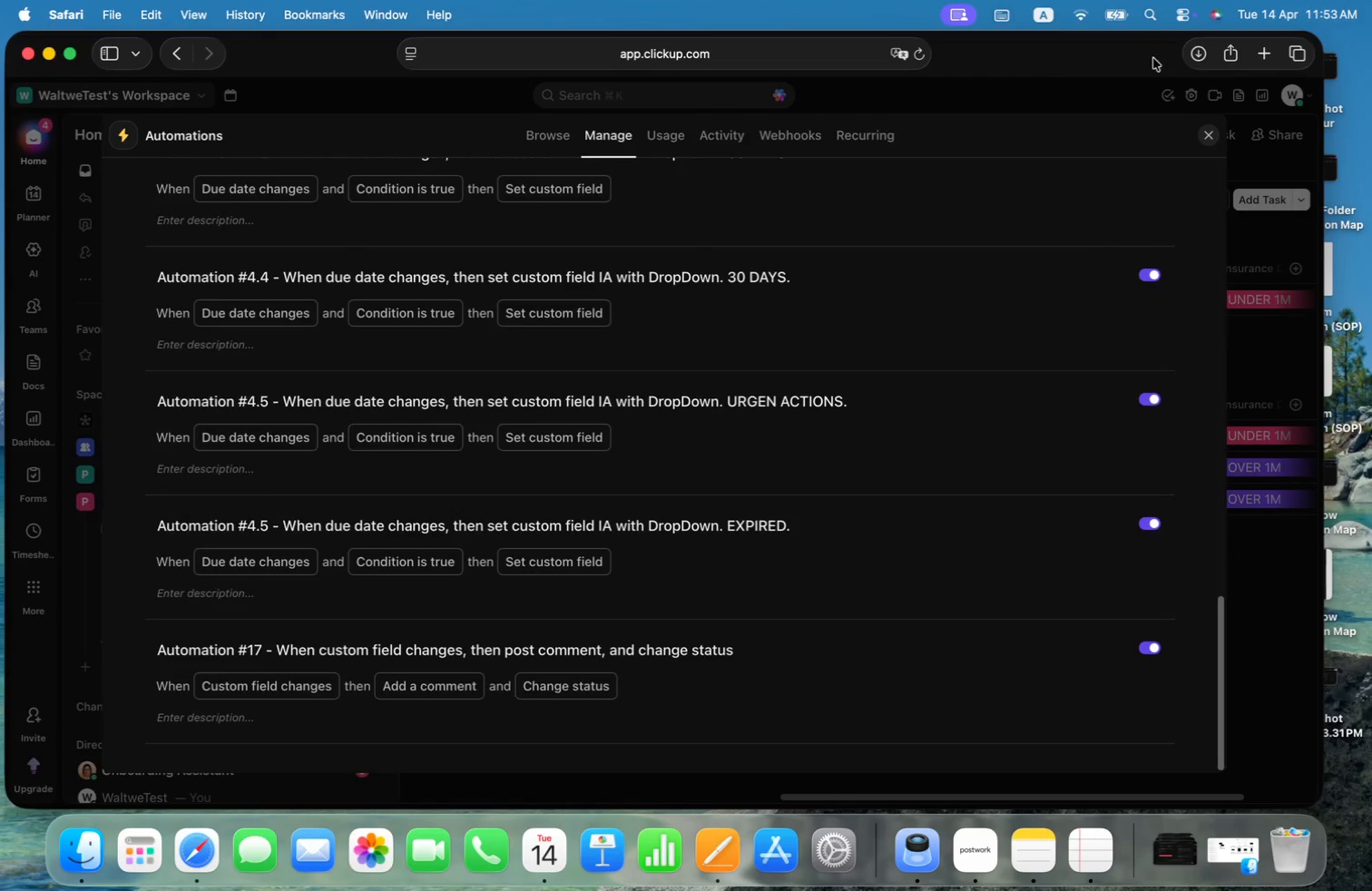 
left_click([1218, 139])
 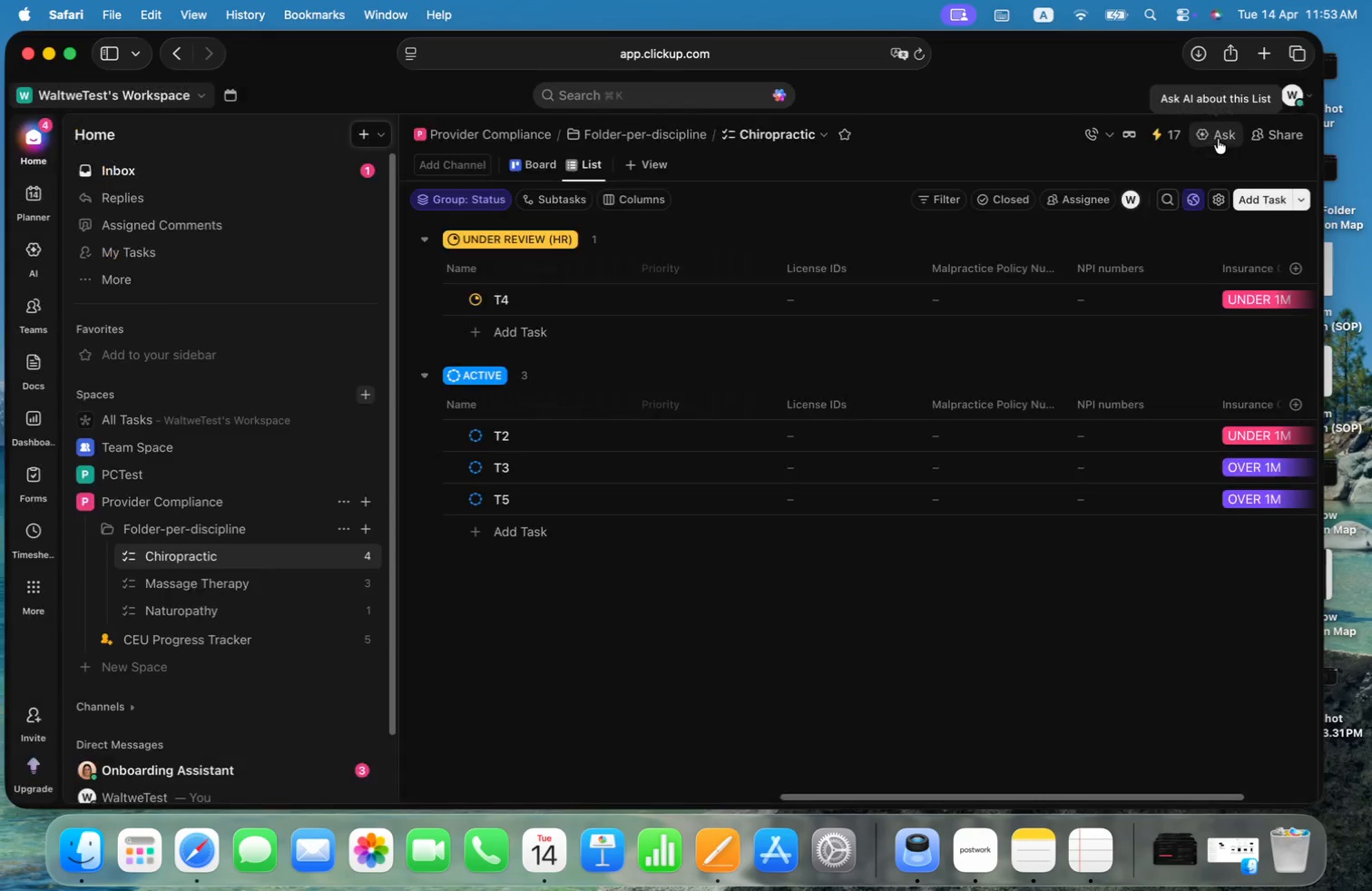 
left_click_drag(start_coordinate=[1094, 795], to_coordinate=[1120, 789])